 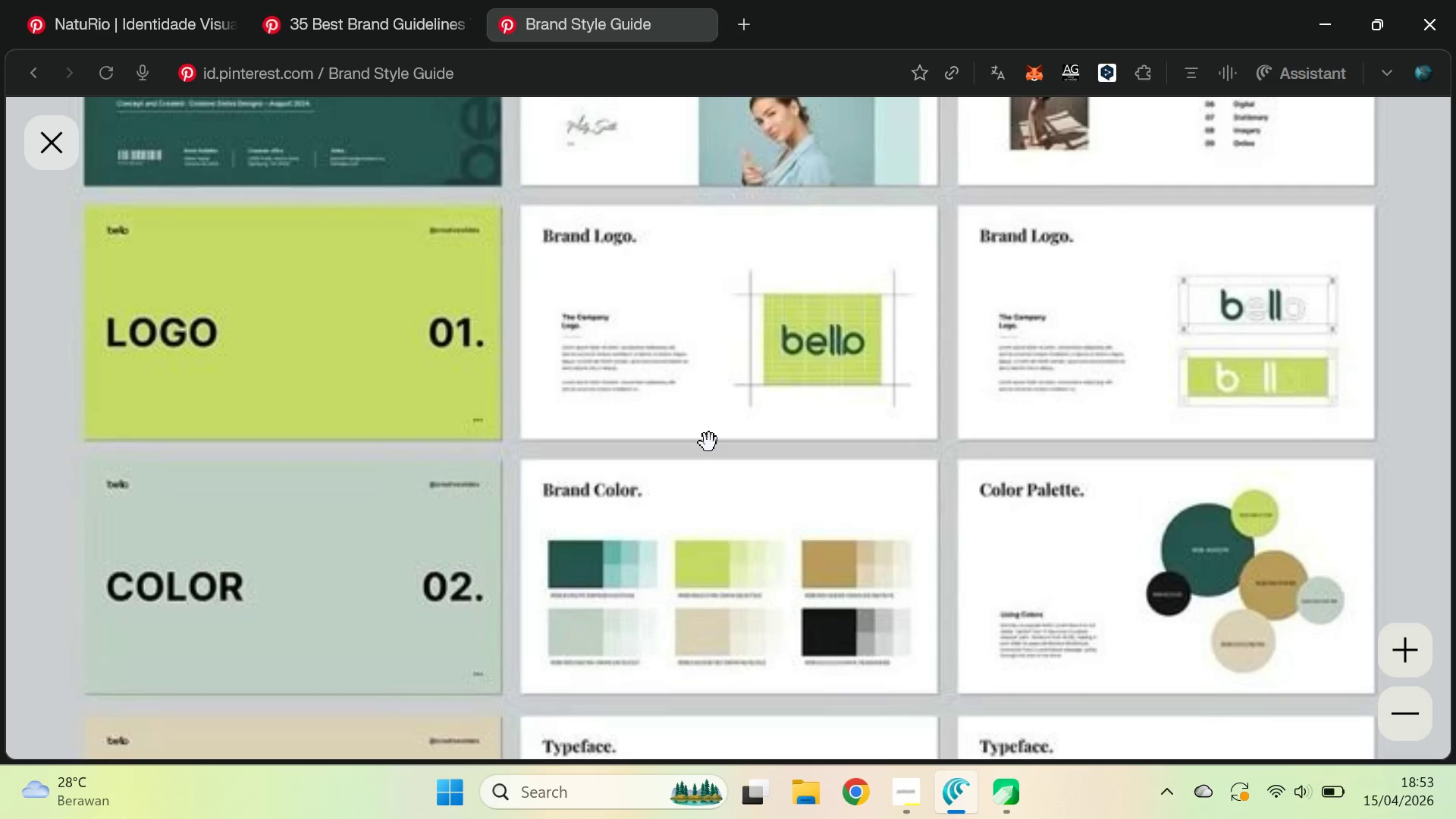 
left_click_drag(start_coordinate=[691, 390], to_coordinate=[674, 303])
 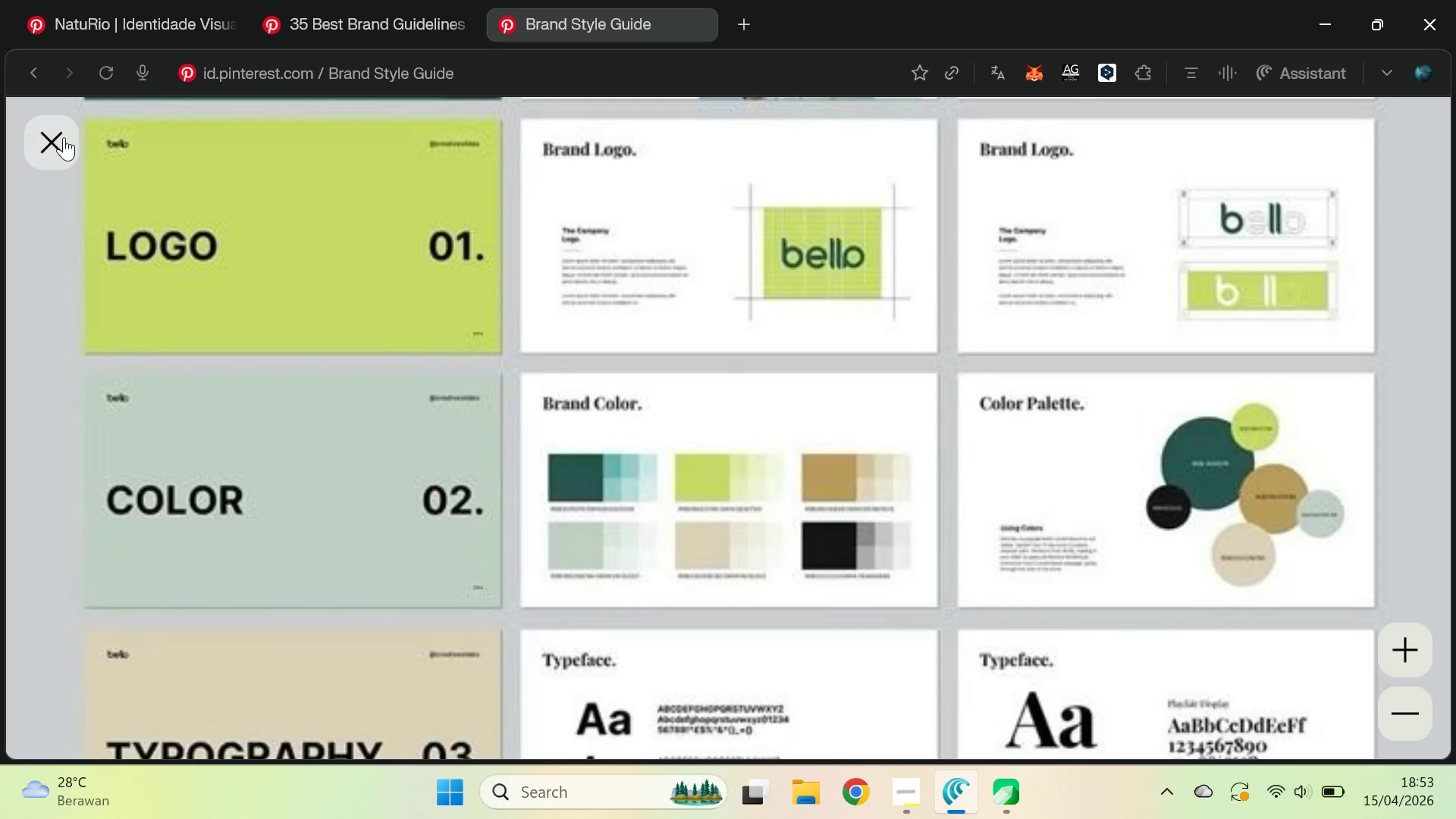 
left_click([64, 137])
 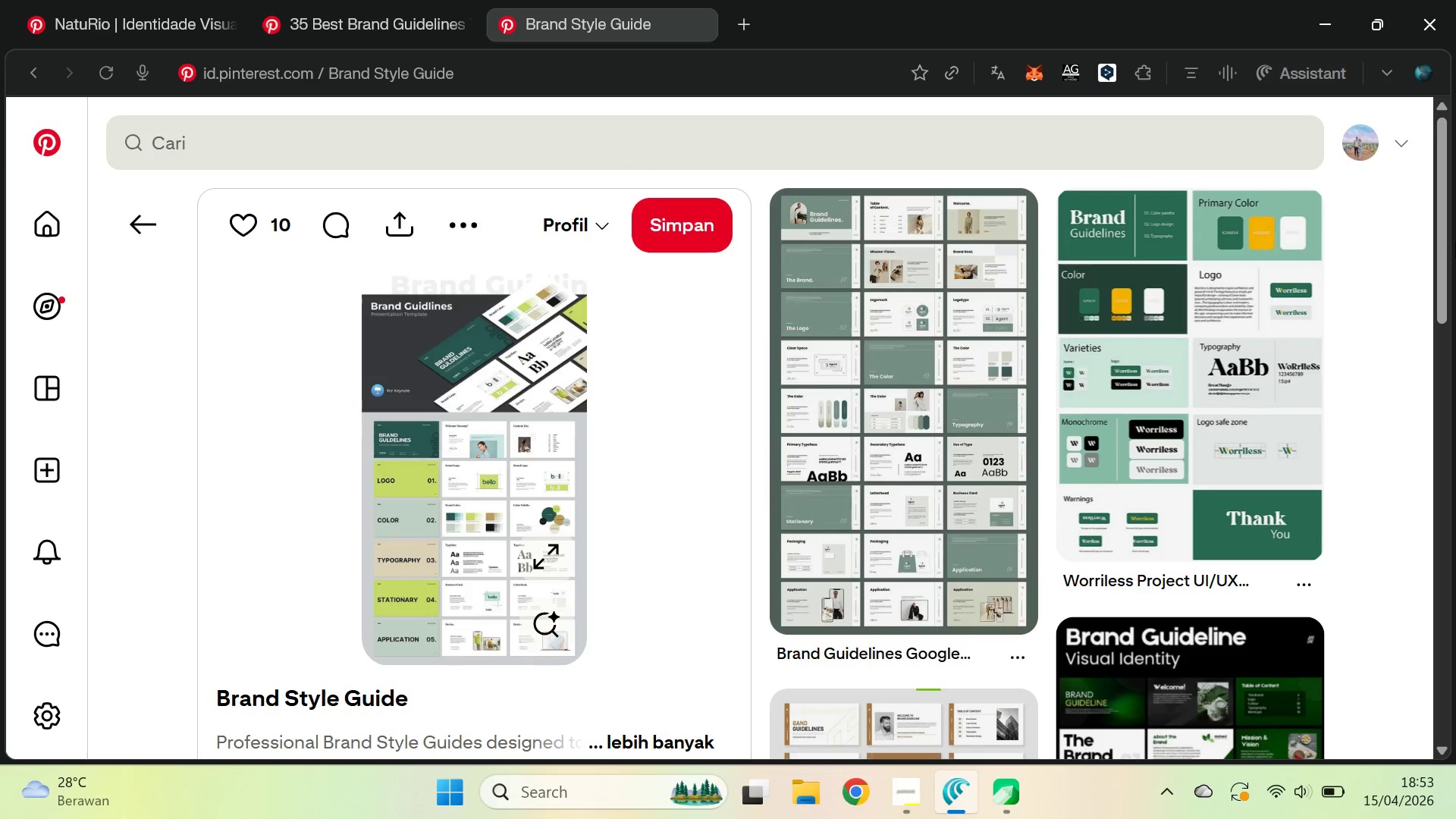 
left_click_drag(start_coordinate=[1444, 243], to_coordinate=[1454, 611])
 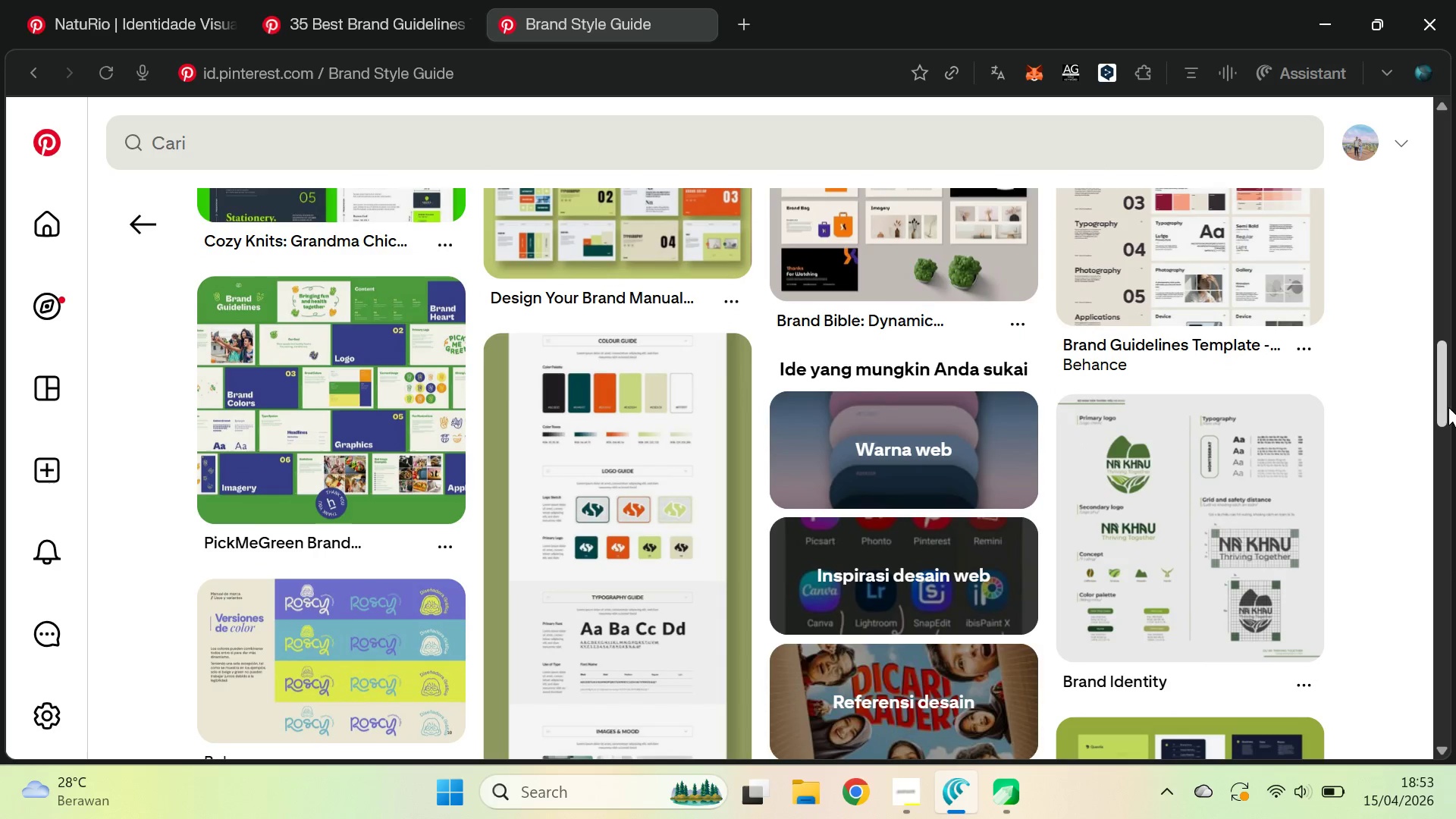 
left_click_drag(start_coordinate=[1443, 391], to_coordinate=[1448, 547])
 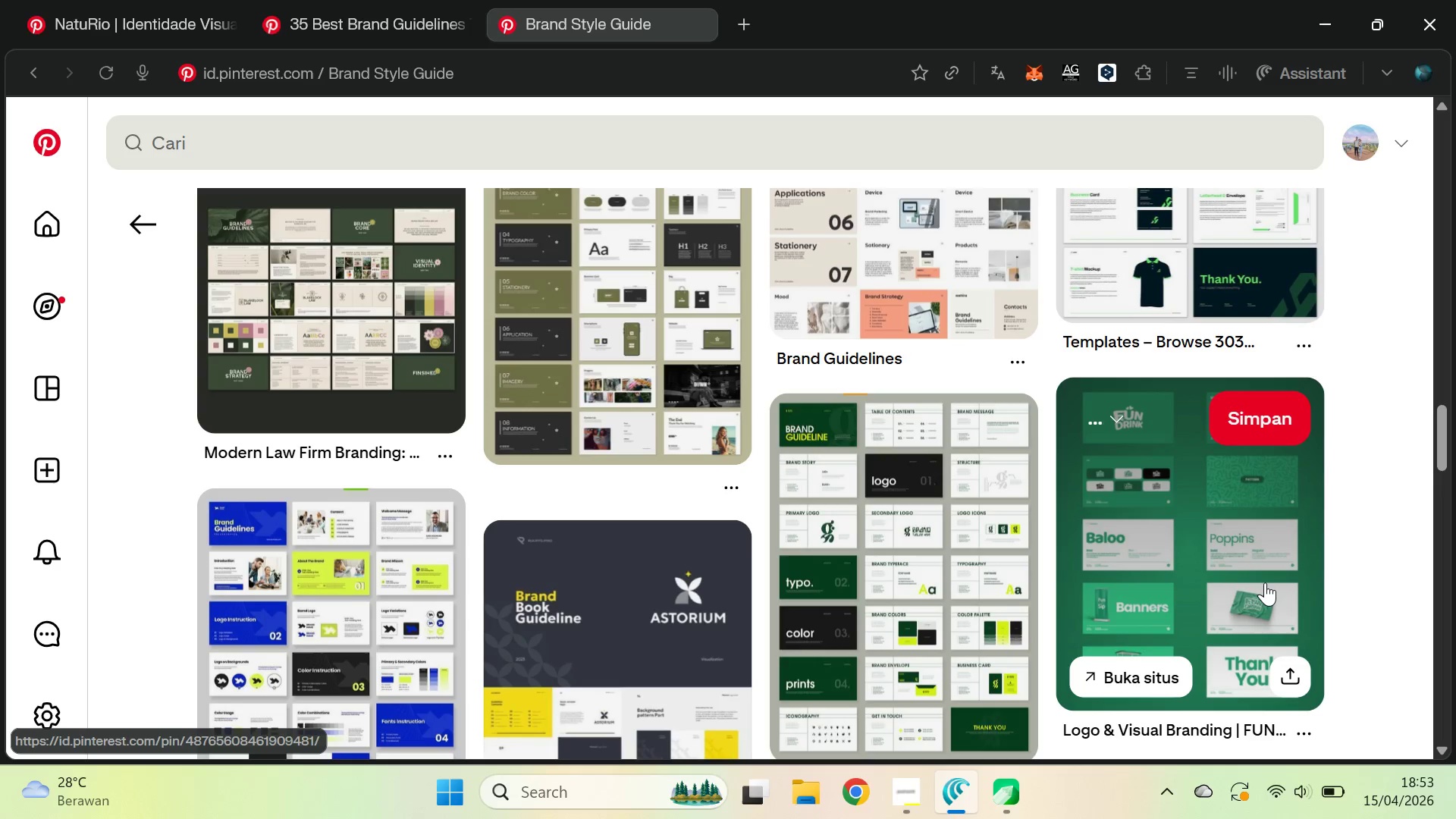 
left_click([1265, 582])
 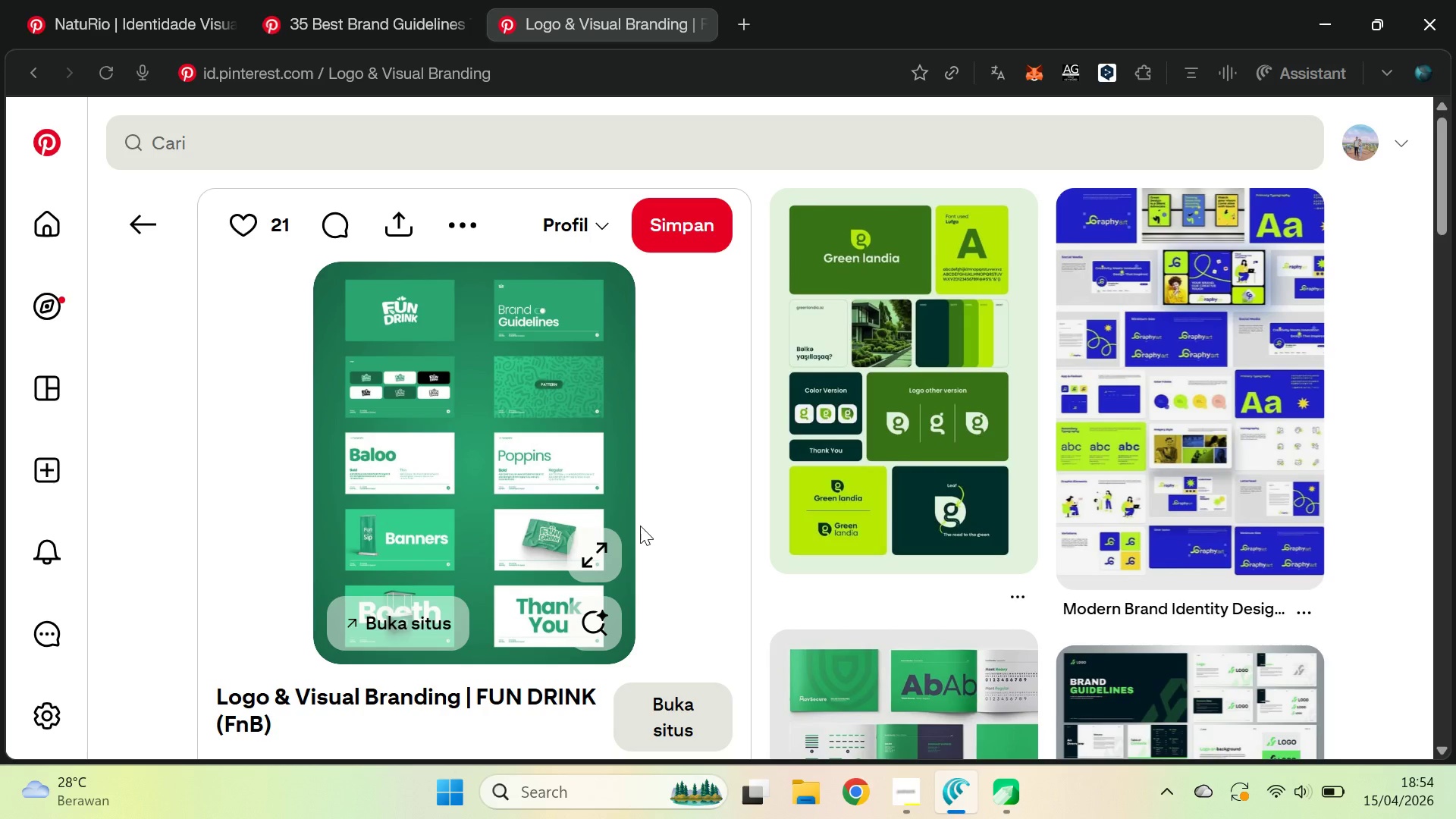 
wait(36.8)
 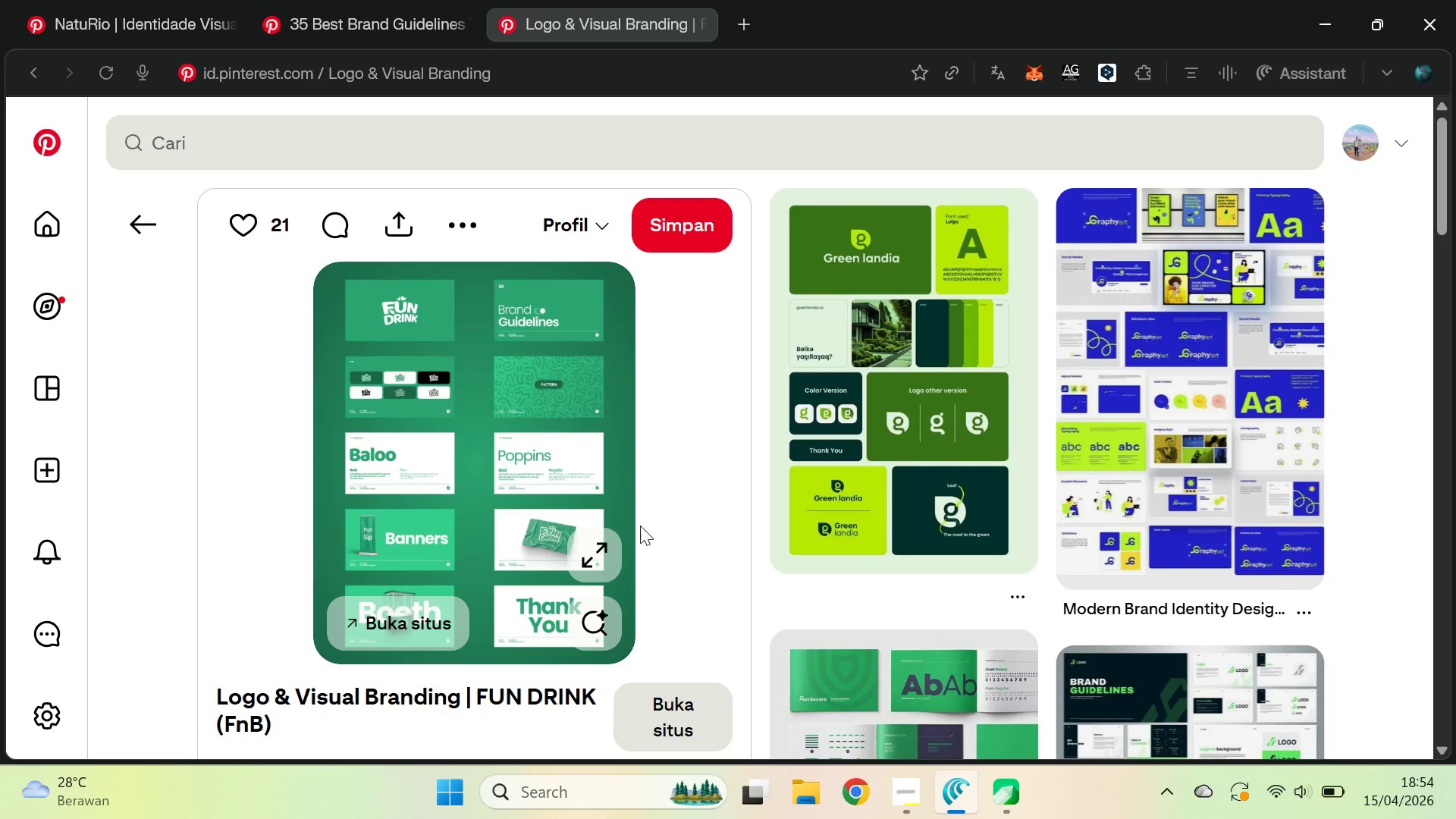 
scroll: coordinate [585, 391], scroll_direction: down, amount: 4.0
 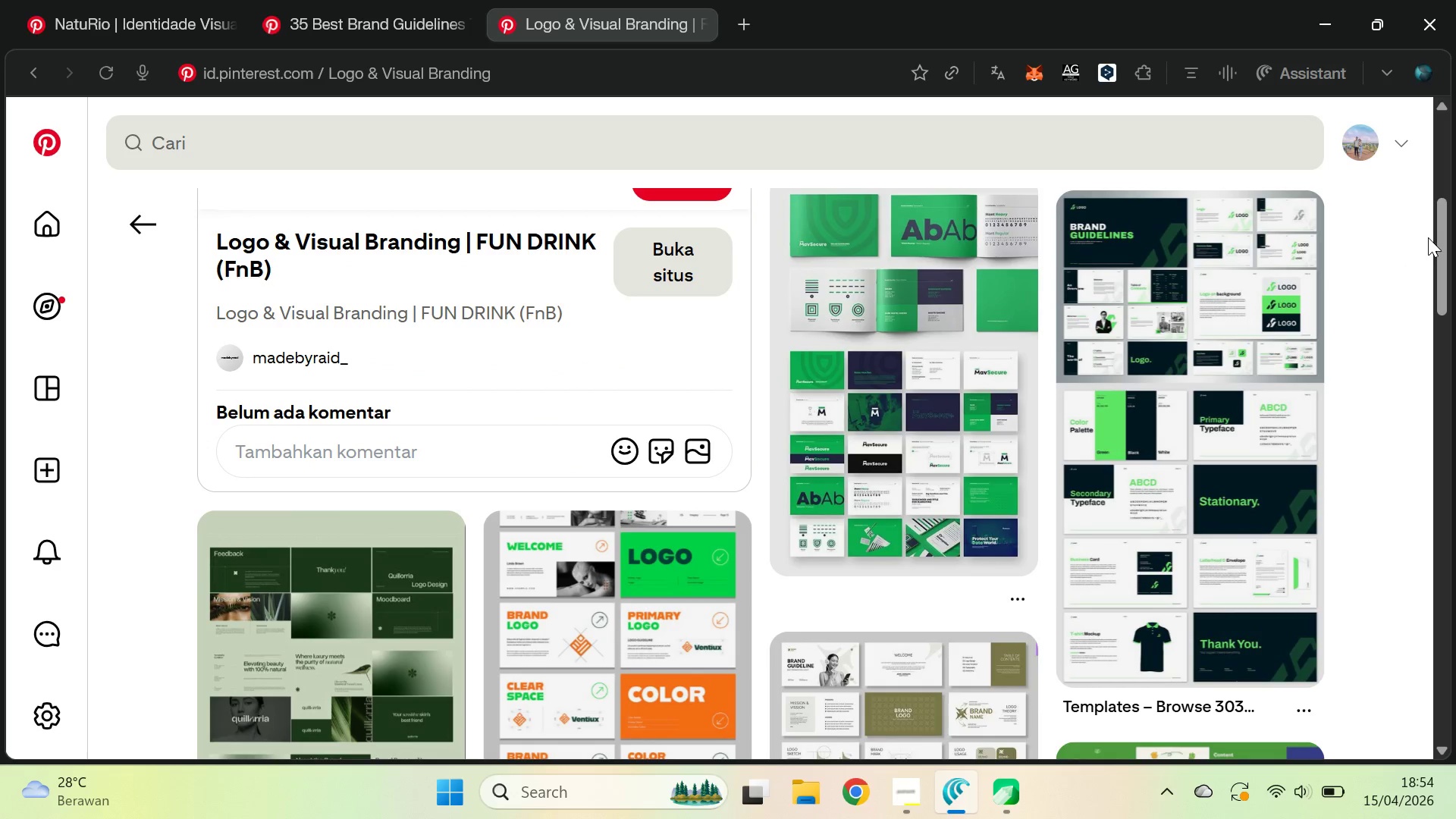 
left_click_drag(start_coordinate=[1439, 216], to_coordinate=[1423, 136])
 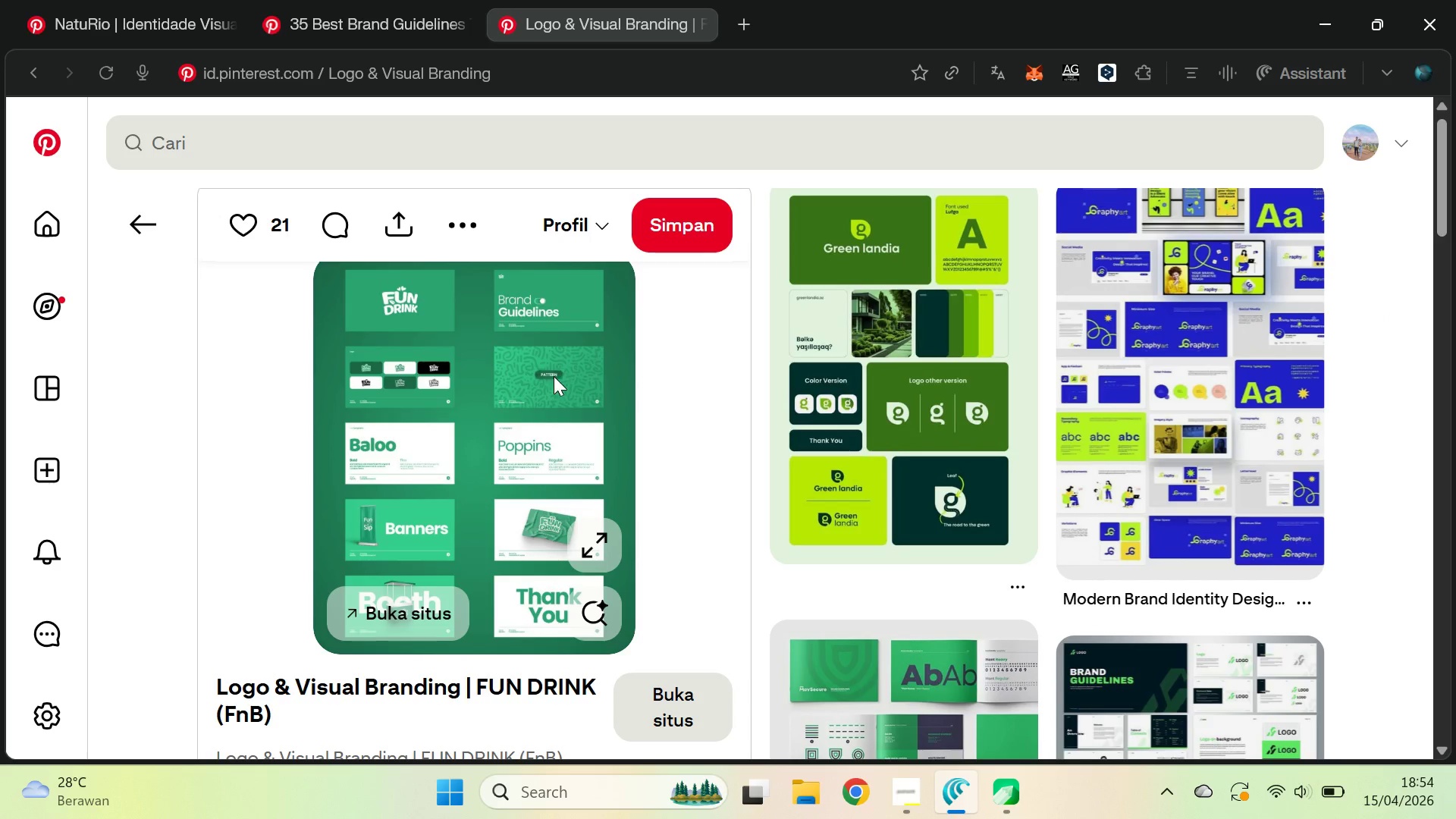 
left_click([614, 551])
 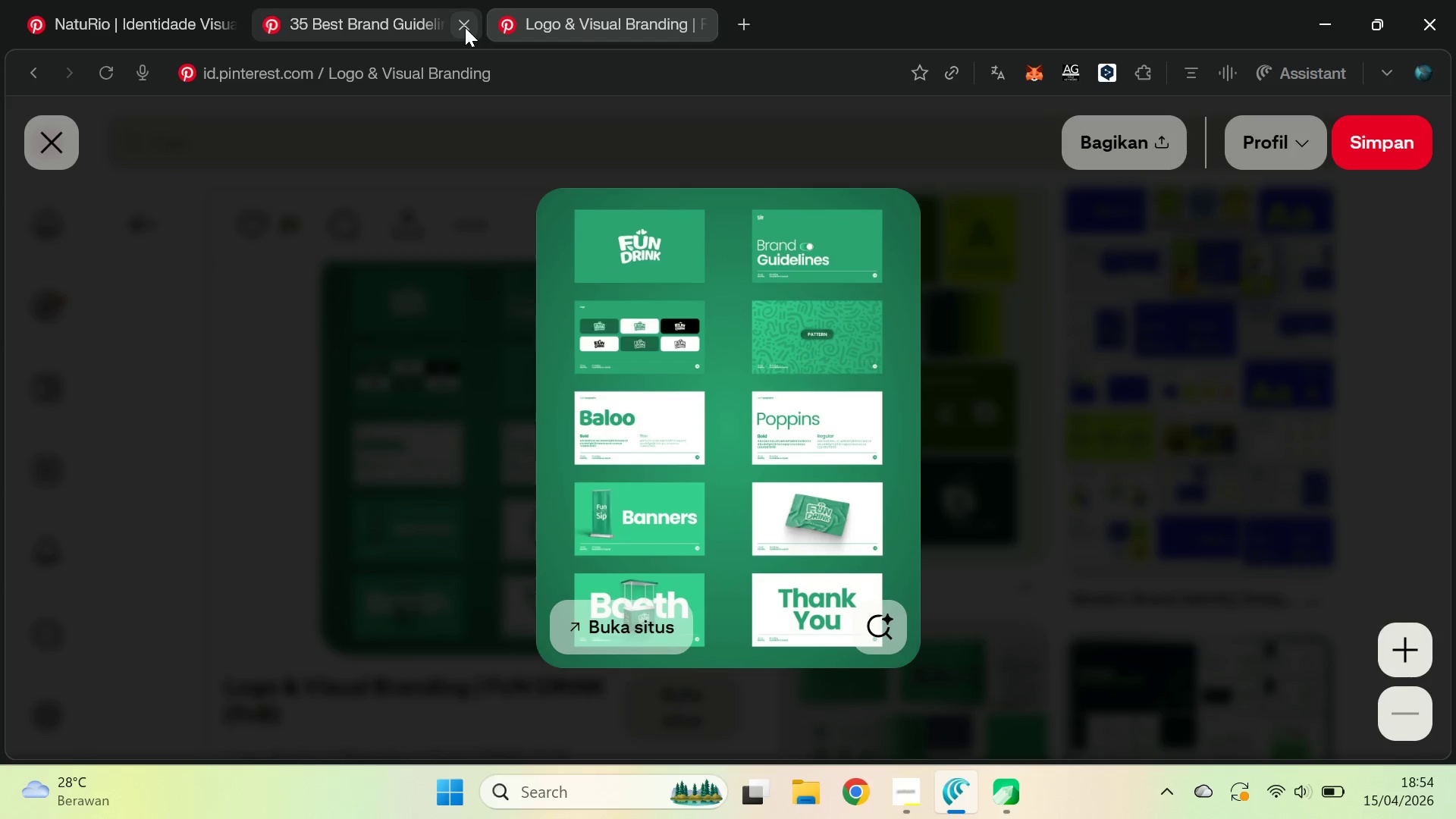 
left_click([465, 27])
 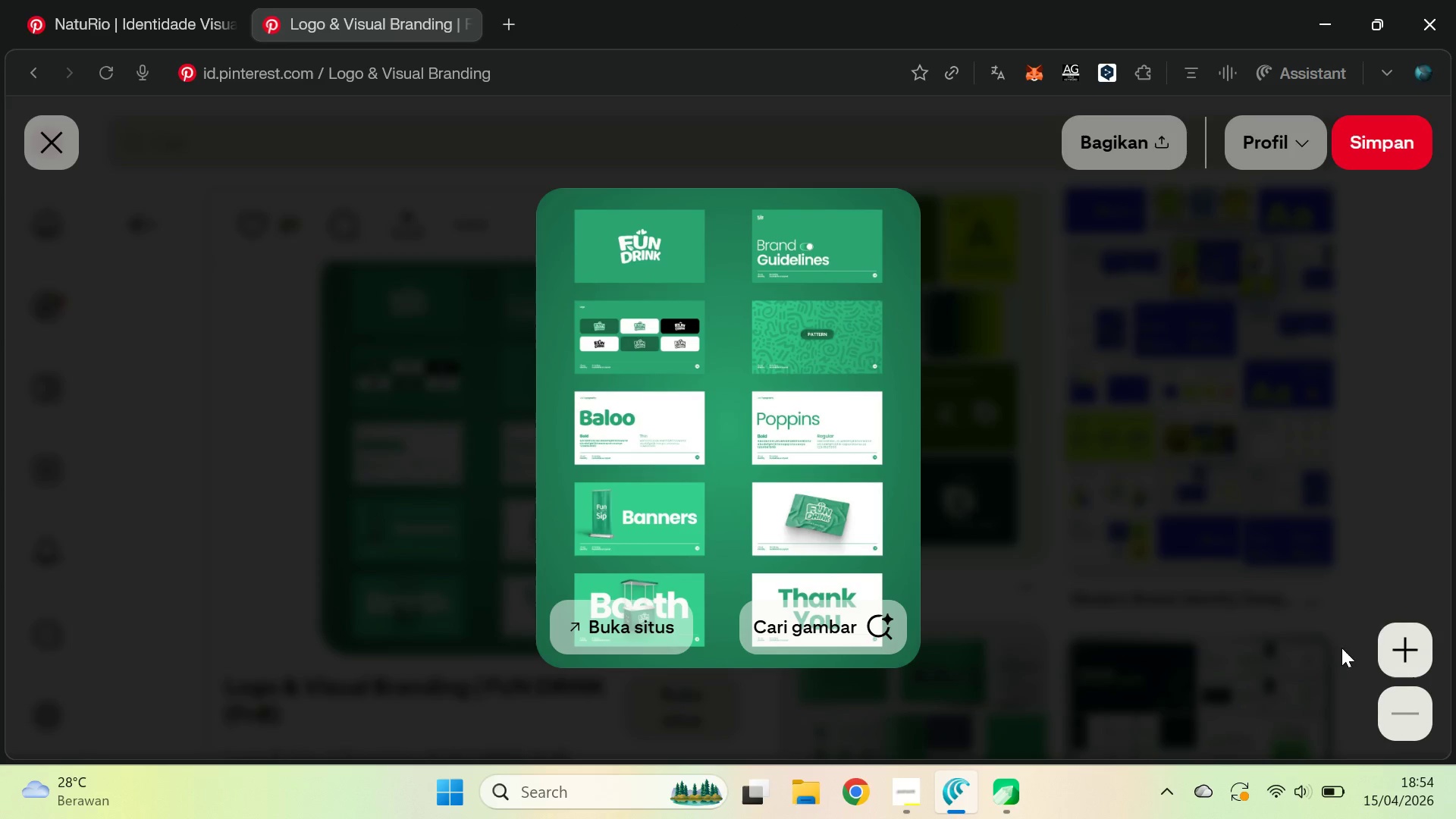 
left_click([1393, 632])
 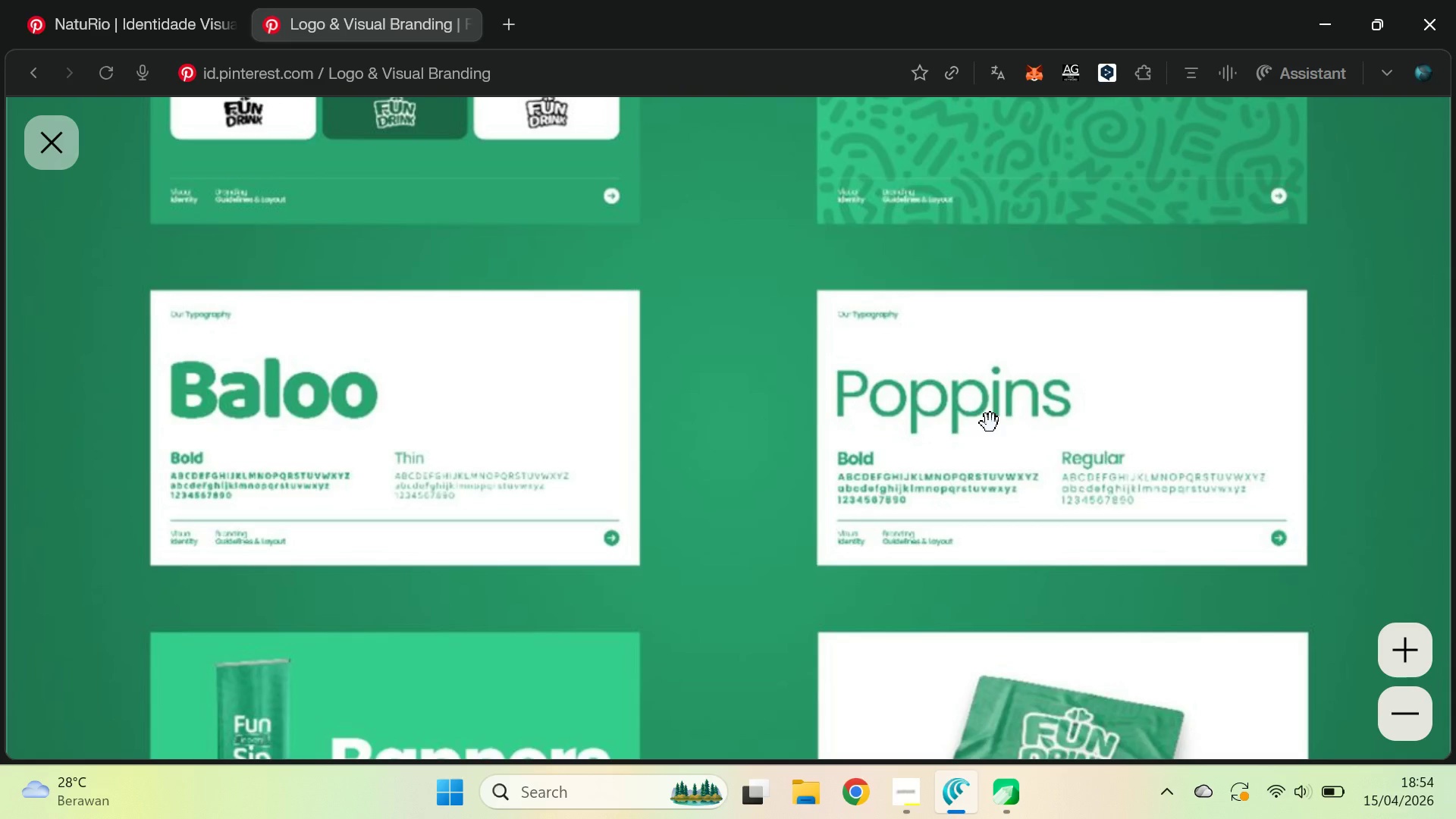 
left_click_drag(start_coordinate=[1022, 307], to_coordinate=[1061, 658])
 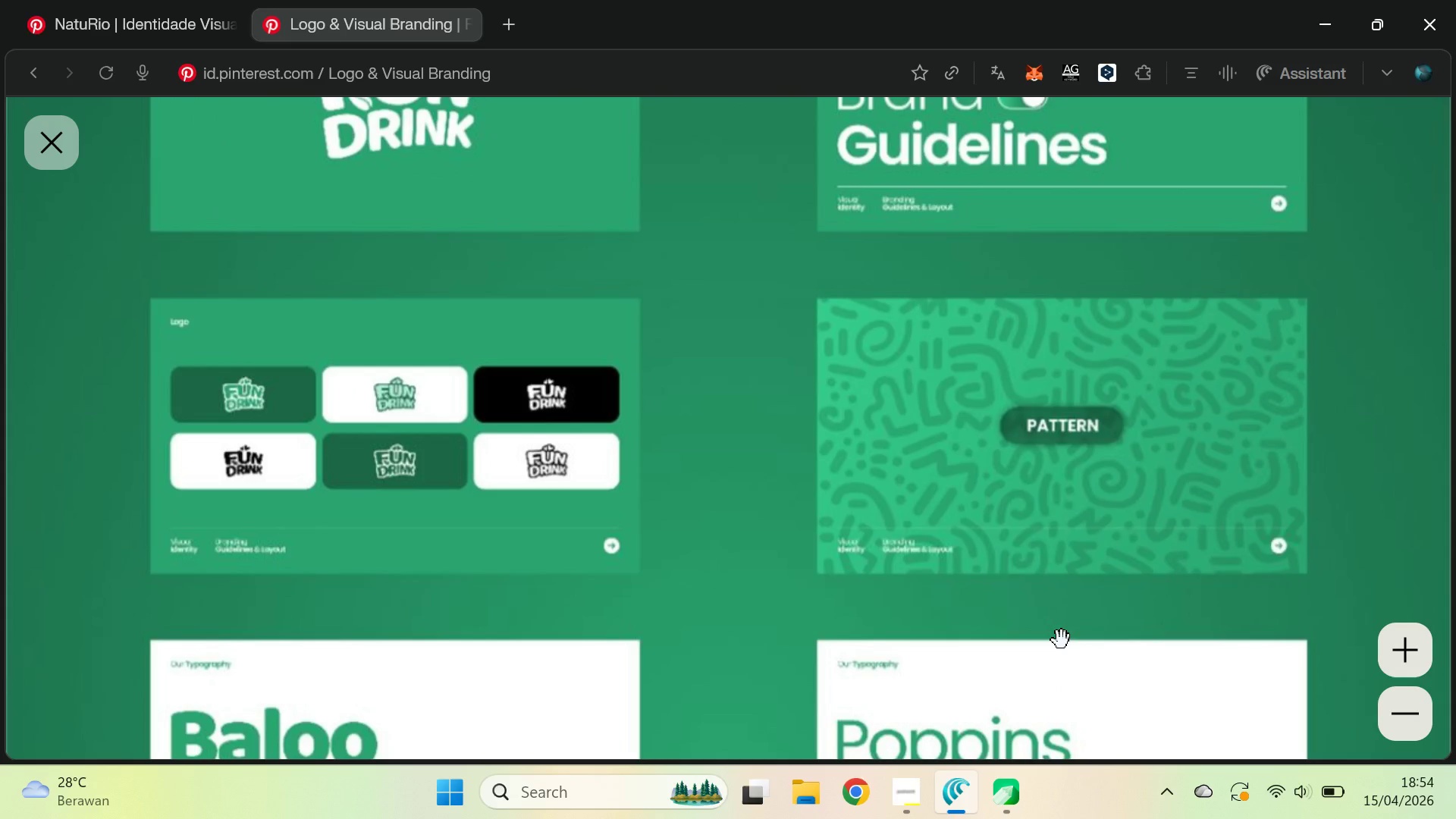 
left_click_drag(start_coordinate=[1036, 366], to_coordinate=[1122, 411])
 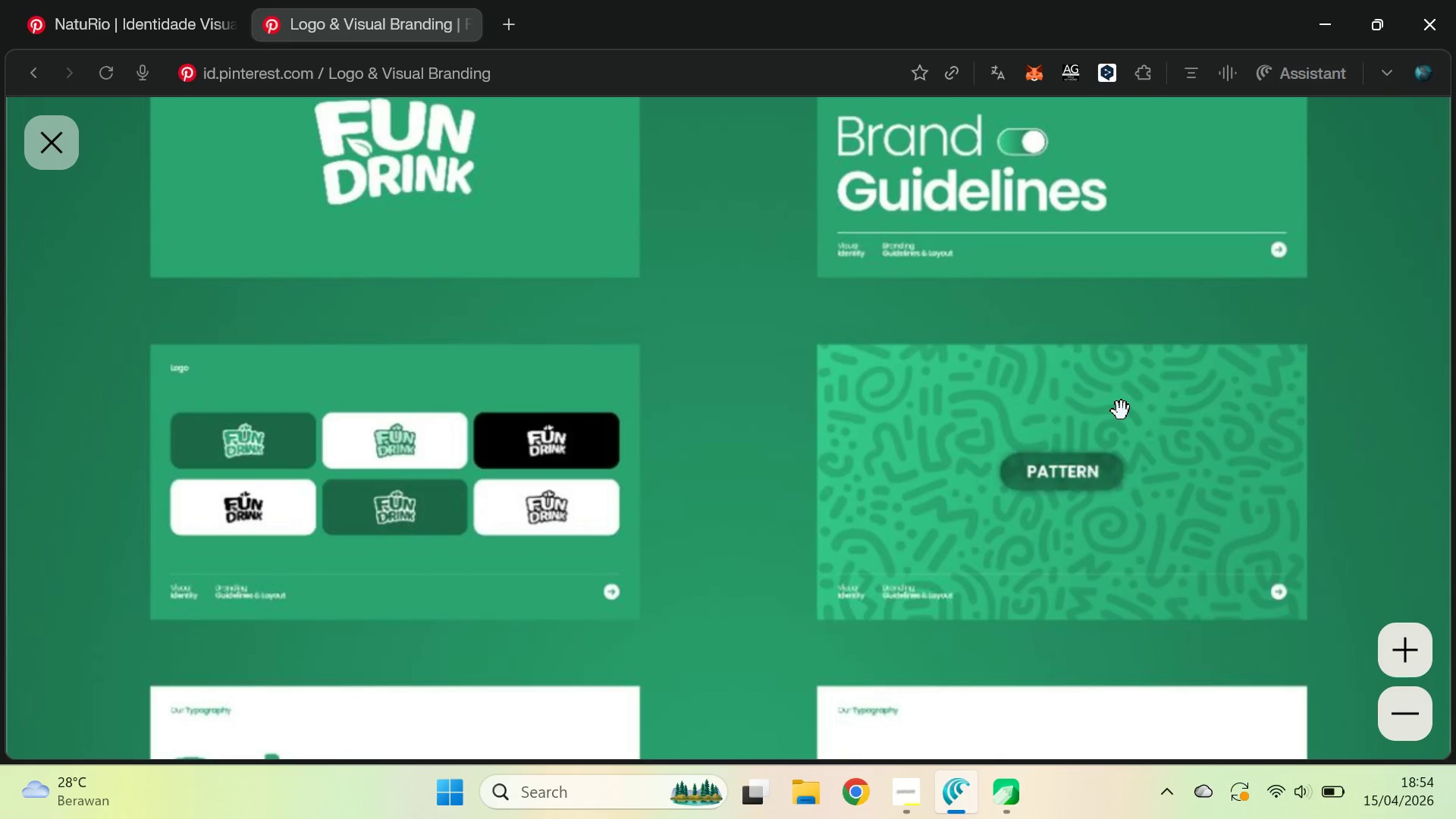 
key(Alt+AltLeft)
 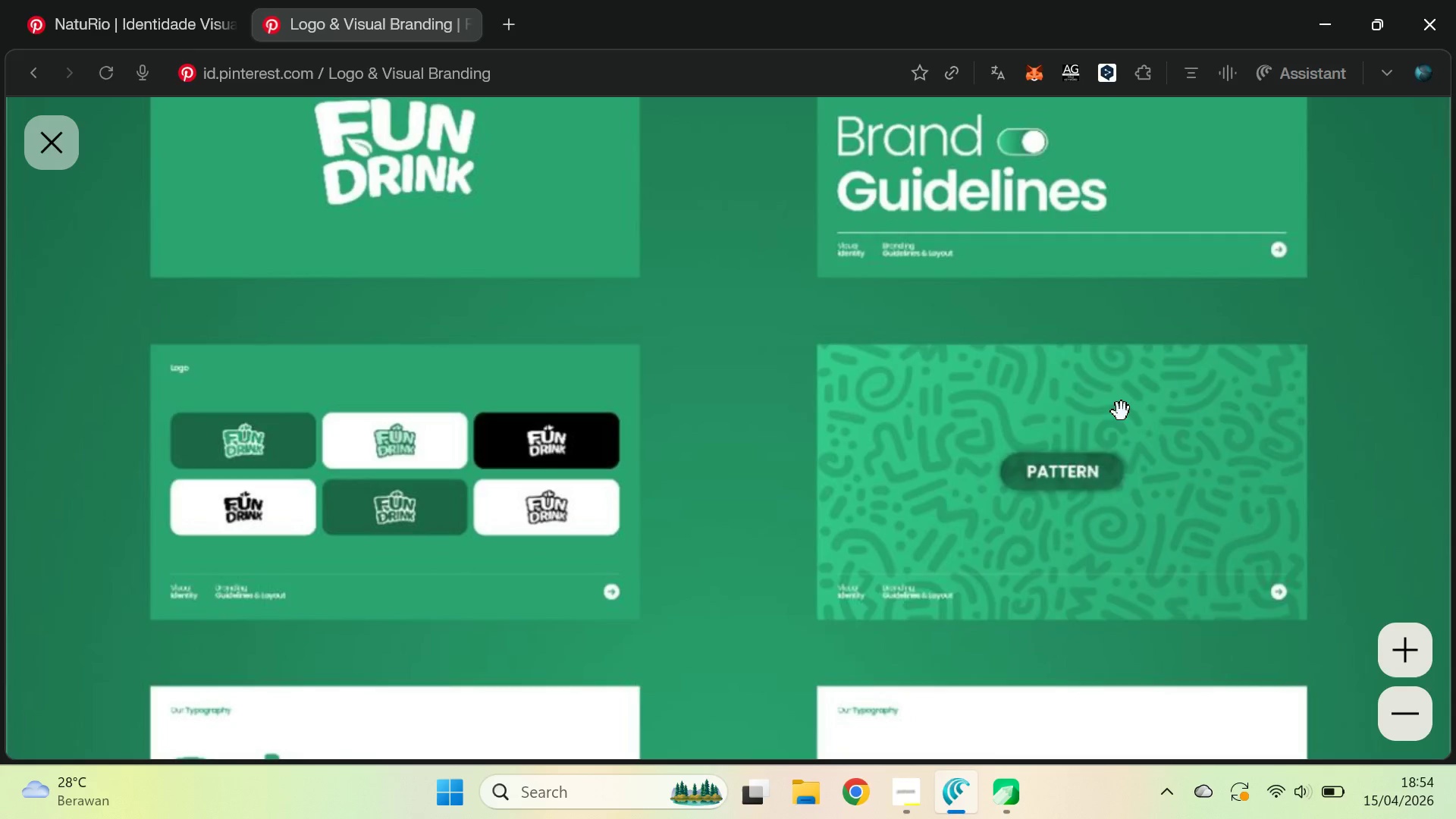 
key(Tab)
key(Tab)
key(Tab)
type(qv)